 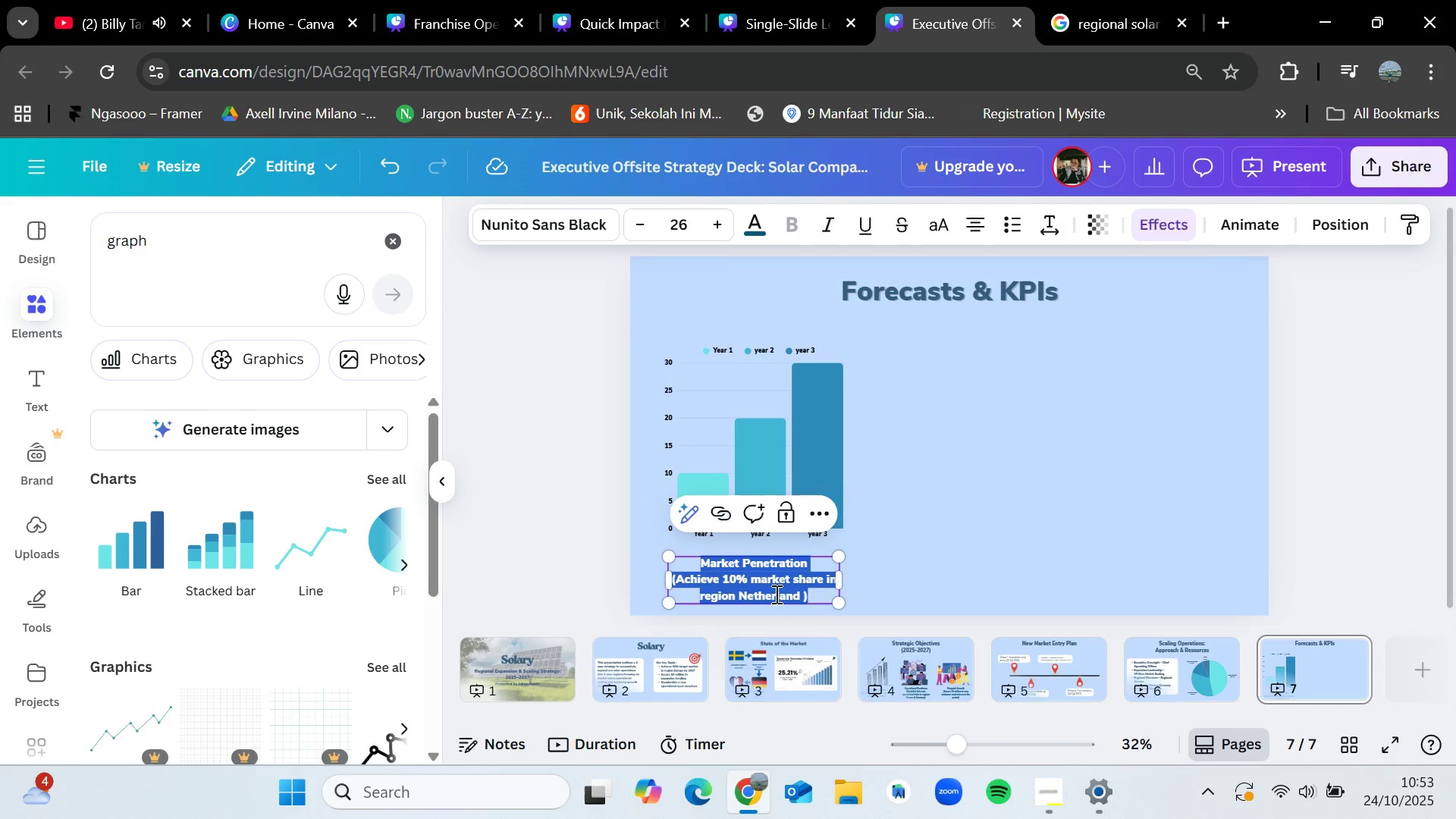 
key(Backspace)
type(Profit Prje)
key(Backspace)
key(Backspace)
type(ojection)
 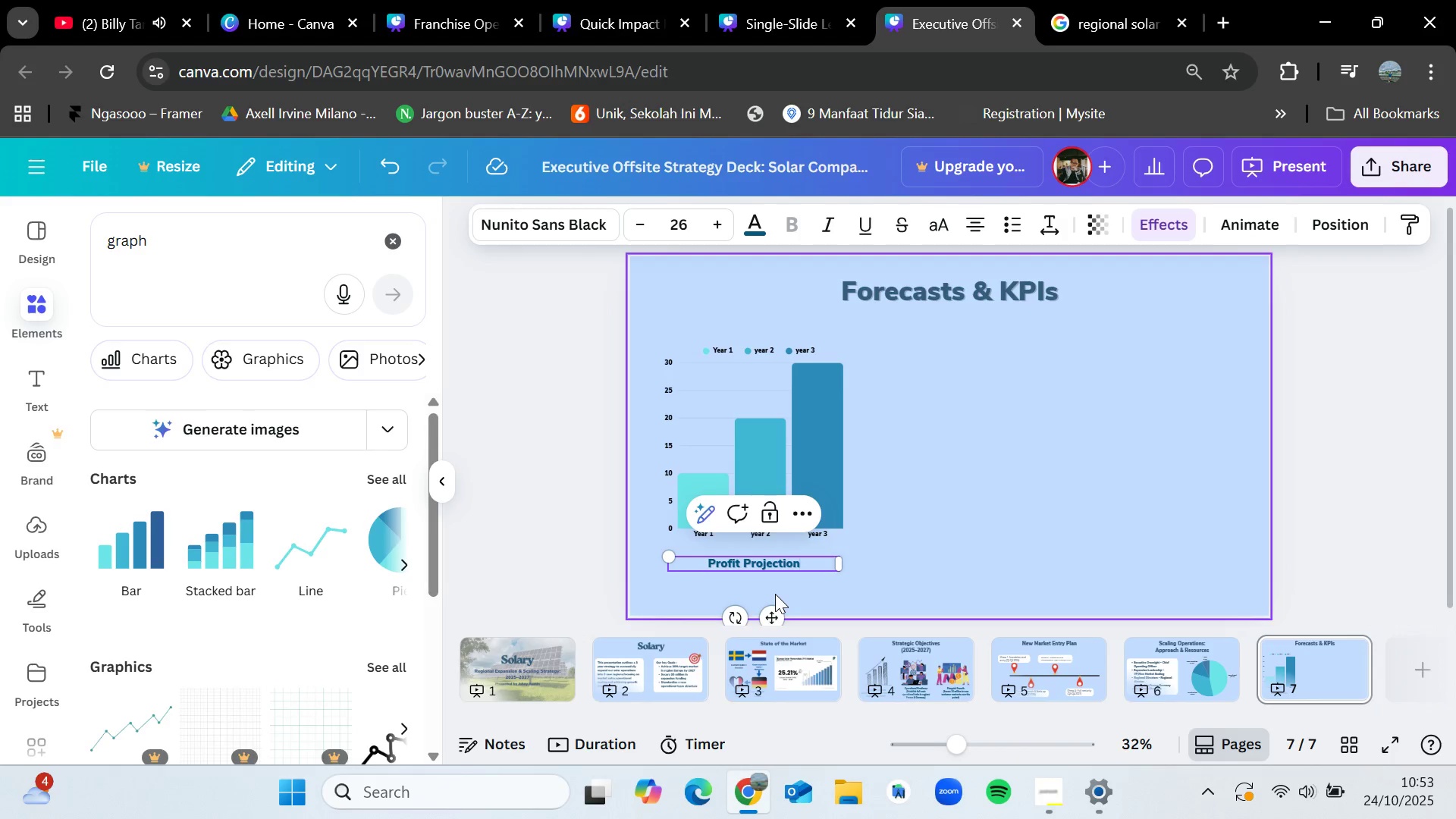 
left_click([960, 542])
 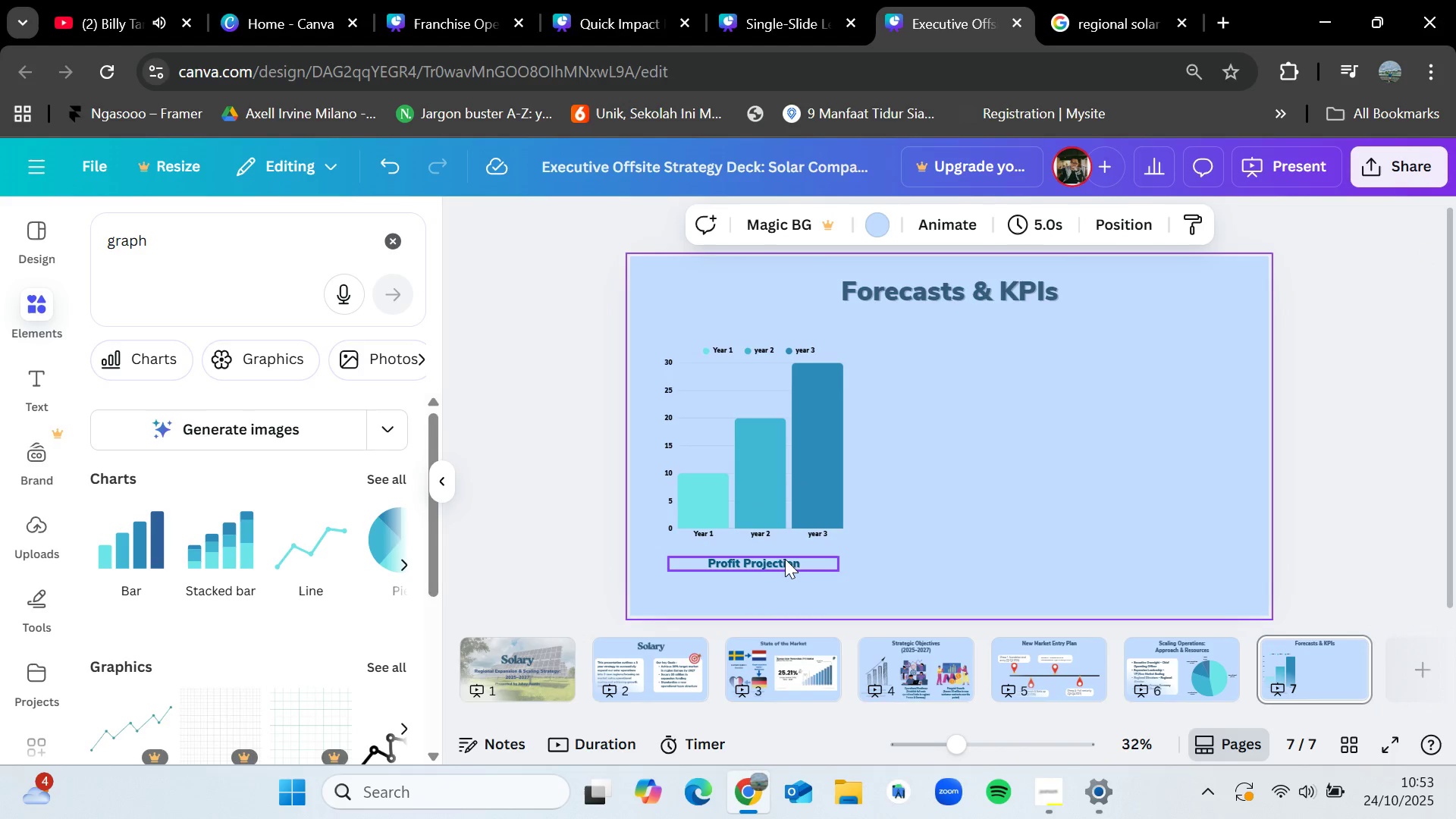 
left_click_drag(start_coordinate=[783, 560], to_coordinate=[786, 560])
 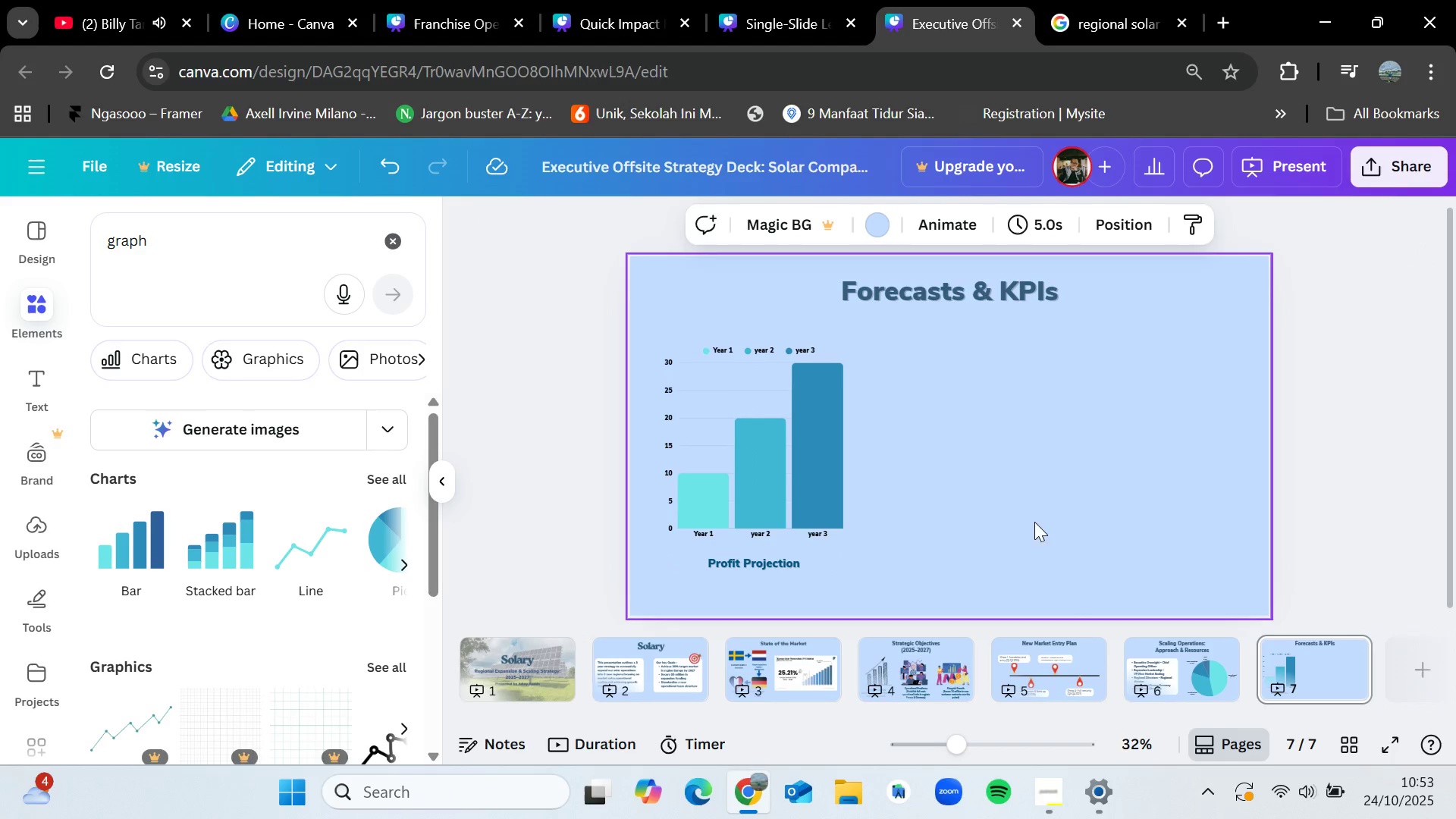 
left_click([1035, 520])
 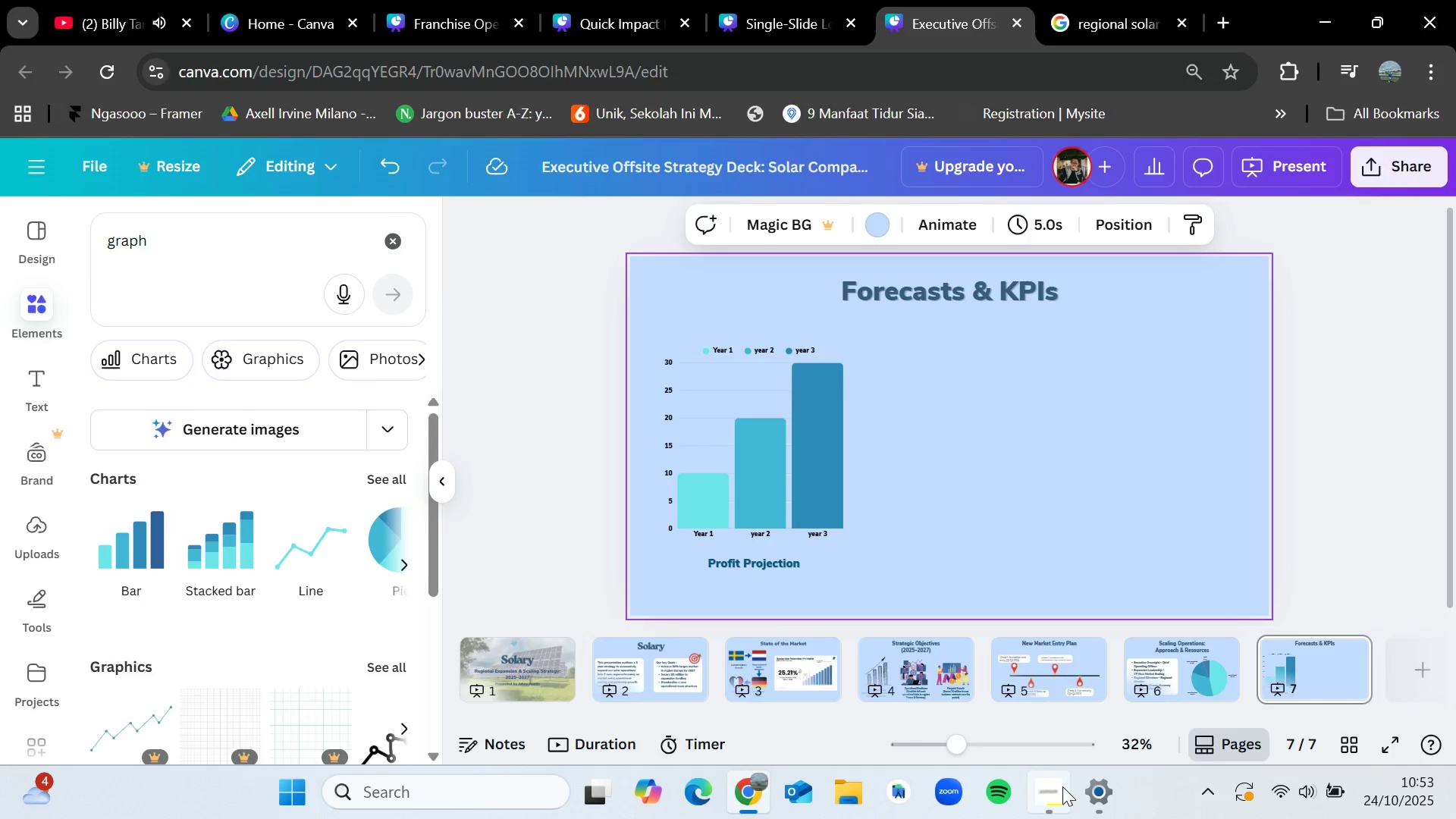 
left_click([1062, 786])